 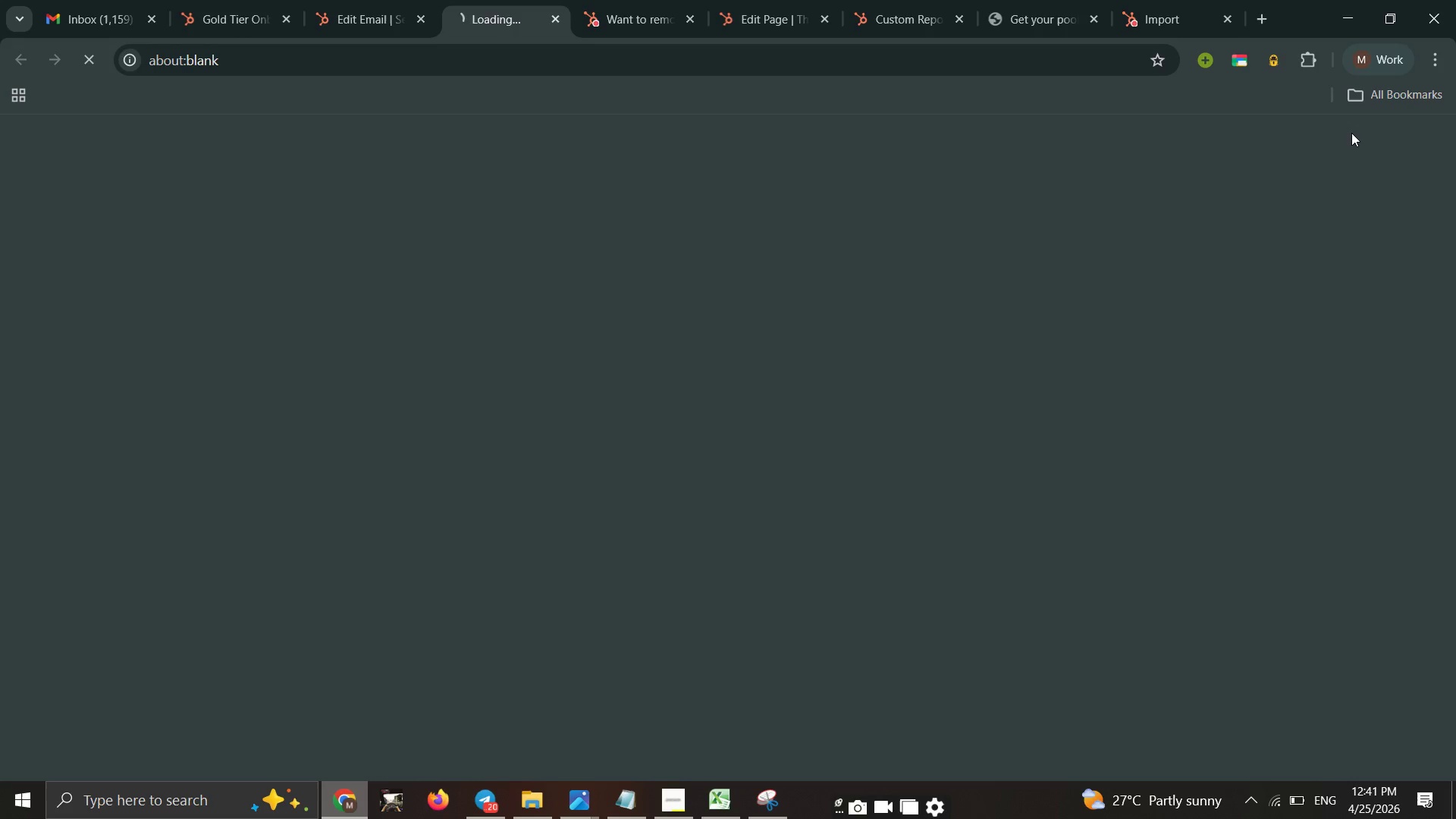 
left_click([369, 24])
 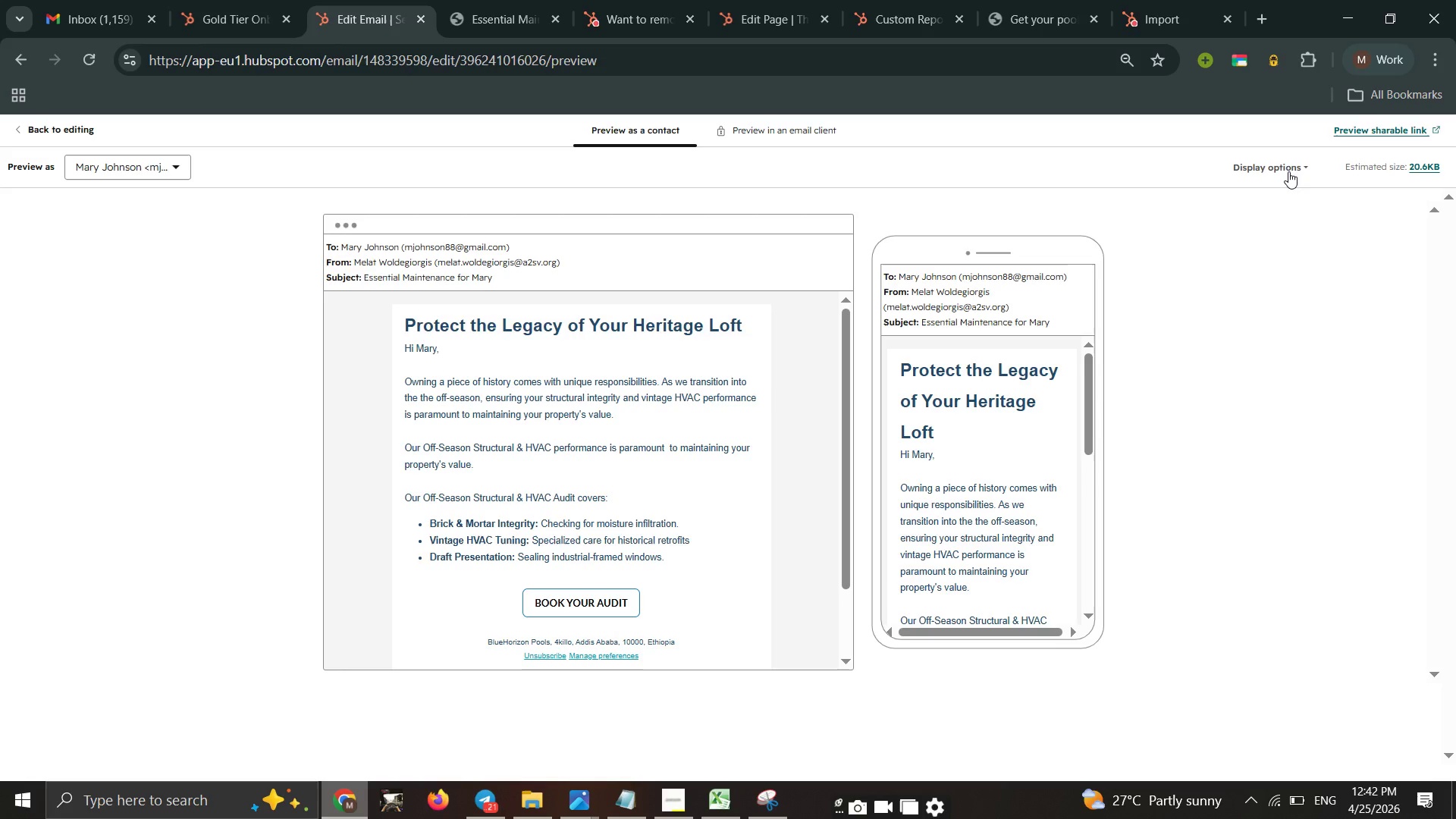 
wait(28.47)
 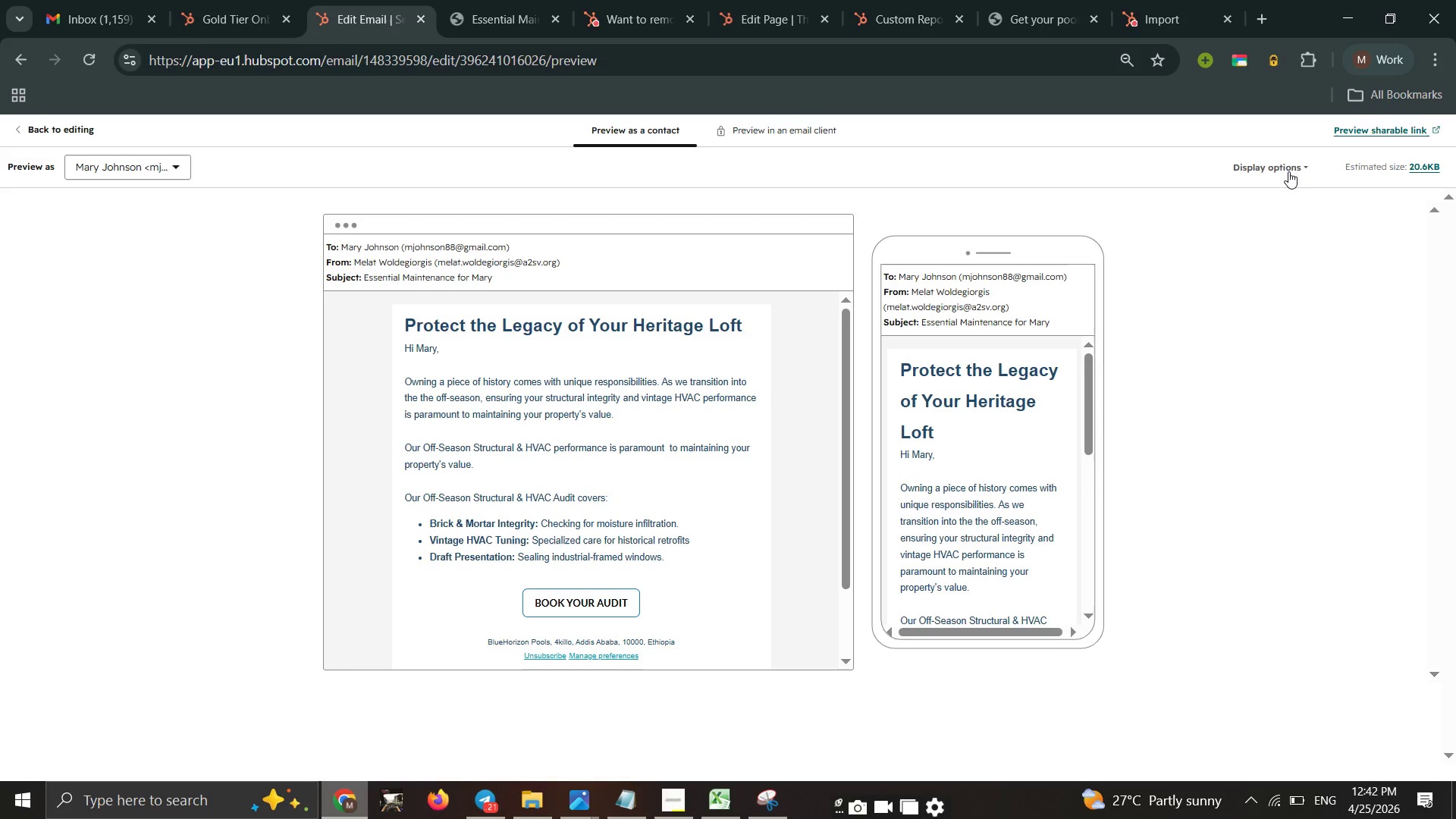 
left_click([1362, 137])
 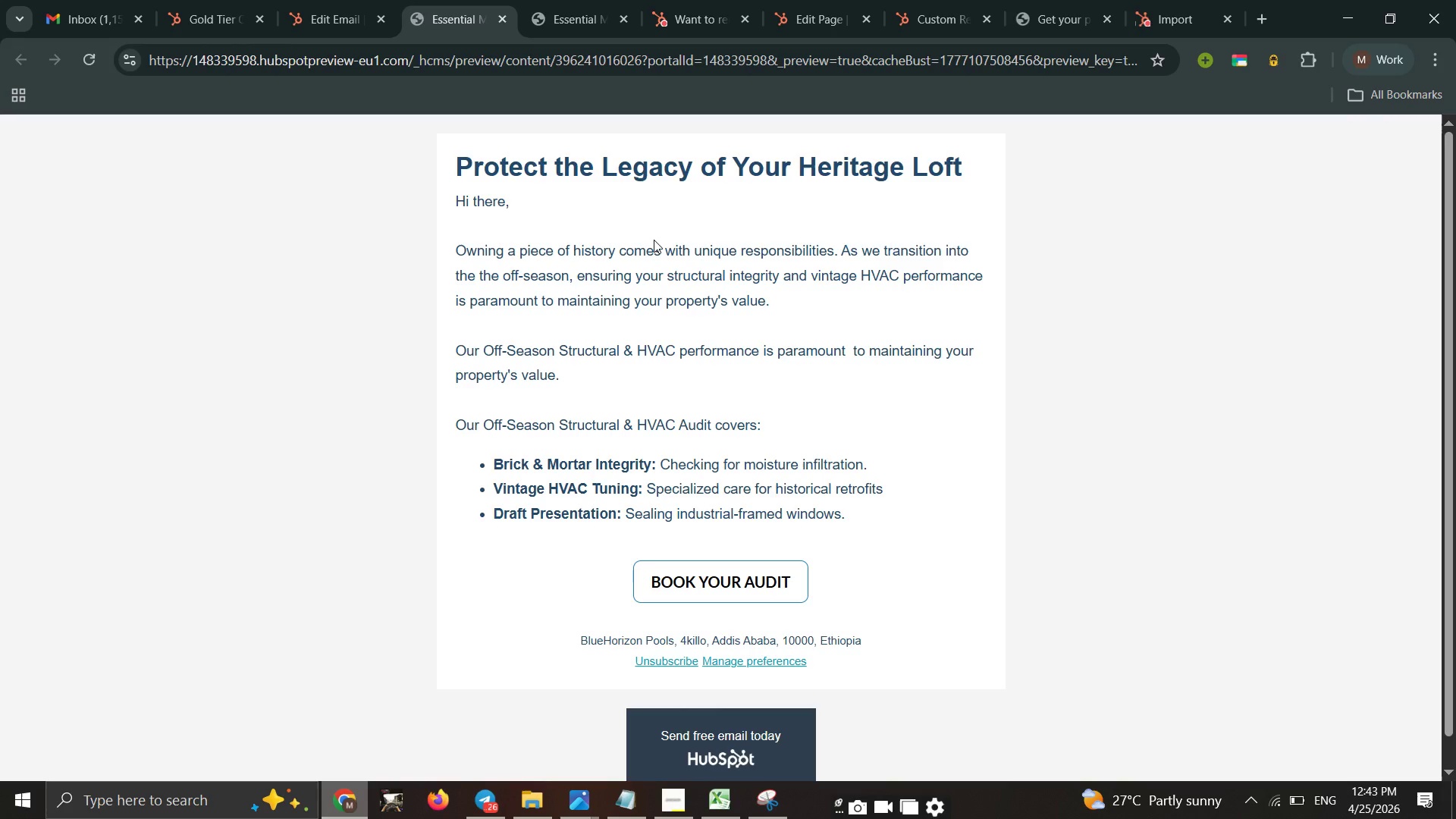 
wait(84.74)
 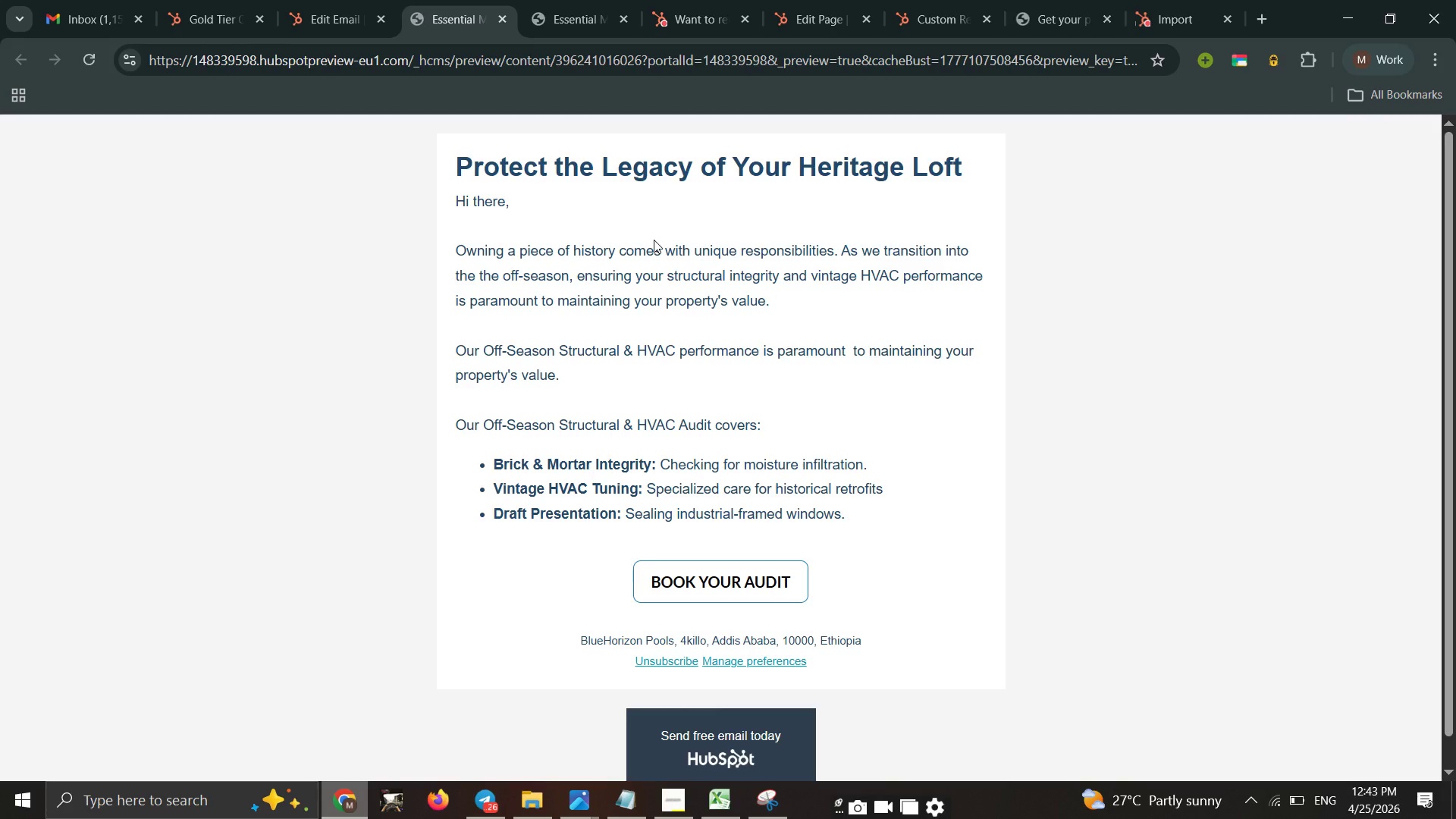 
key(Control+P)
 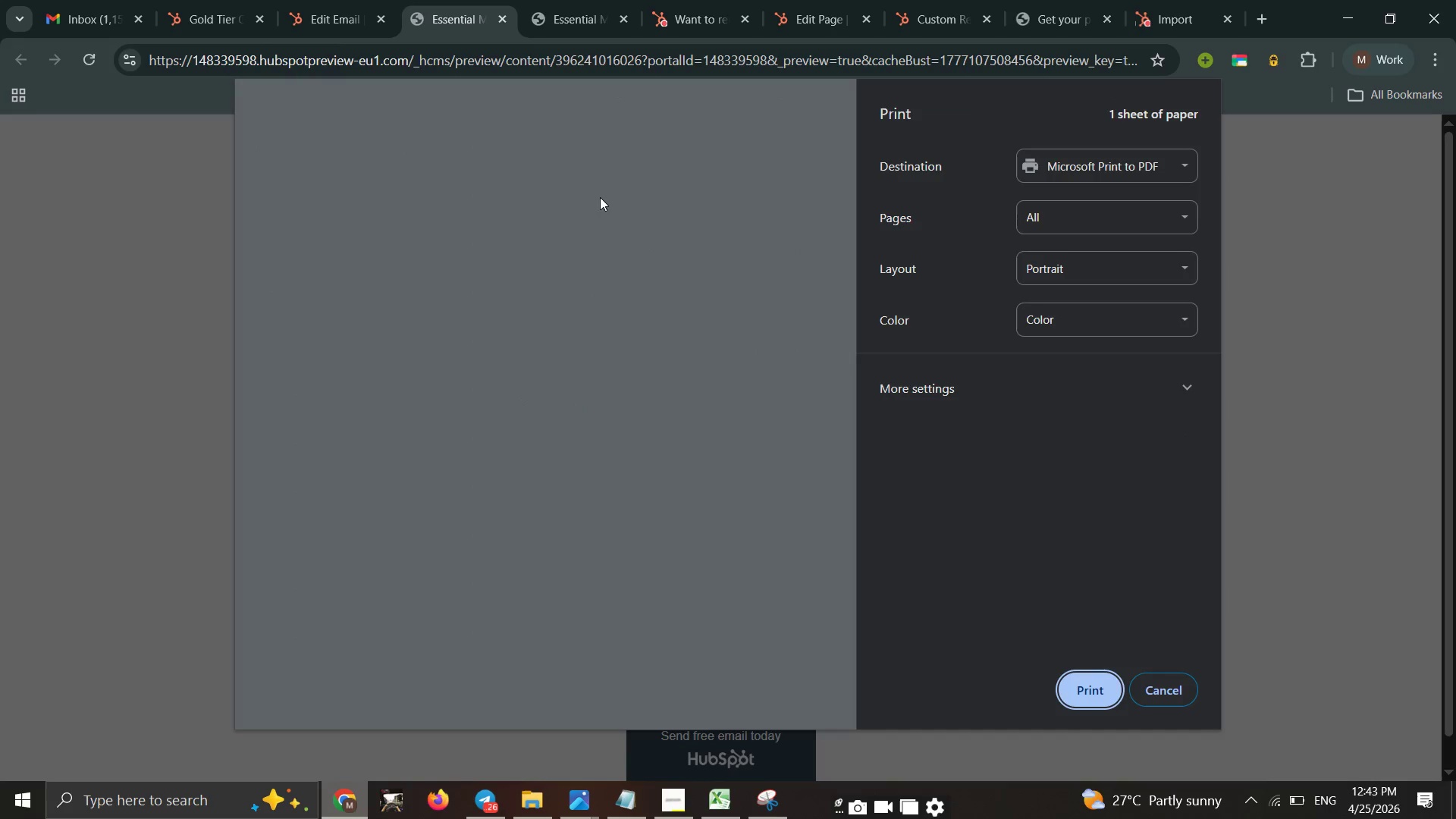 
wait(8.42)
 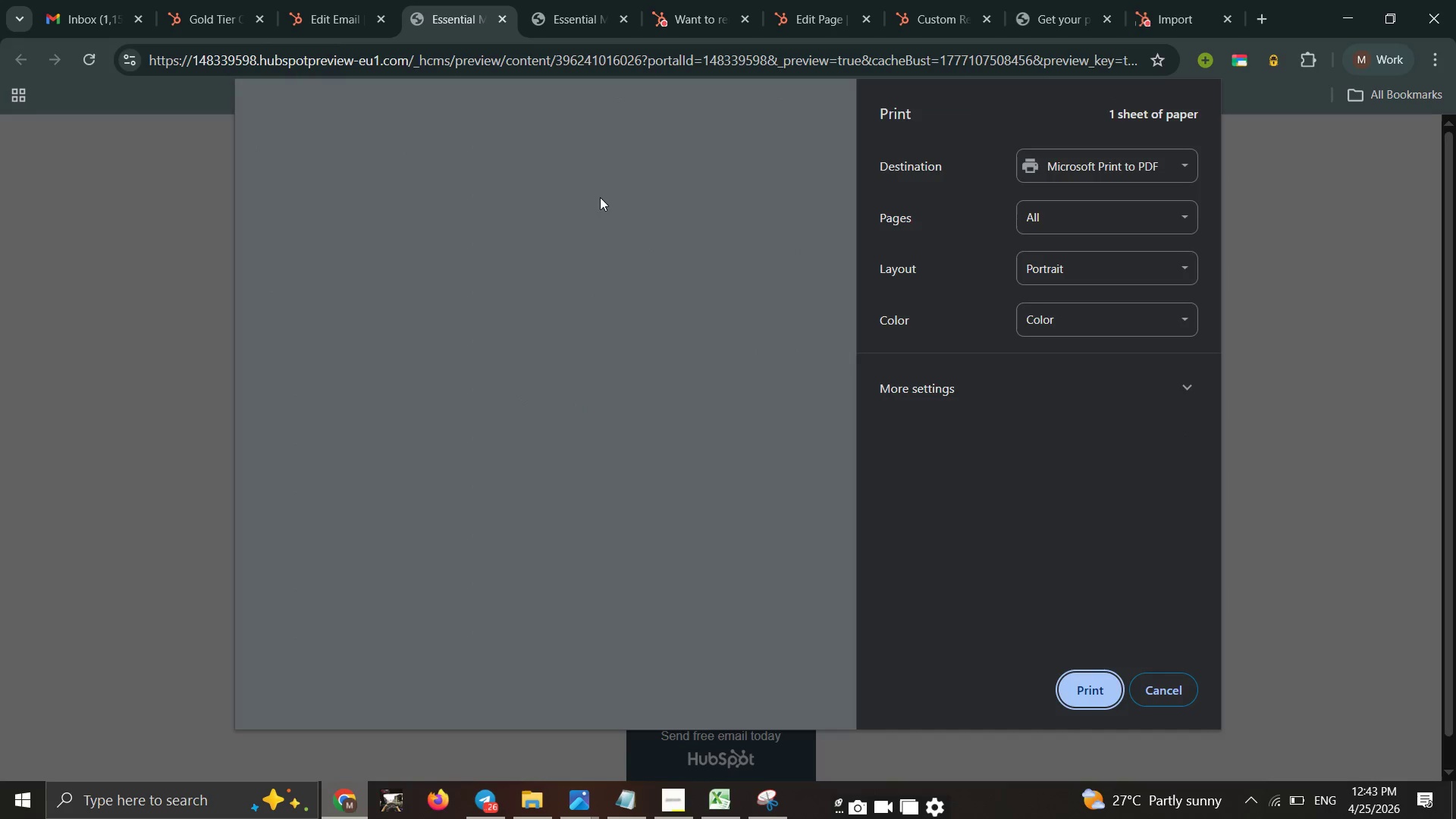 
left_click([1087, 692])
 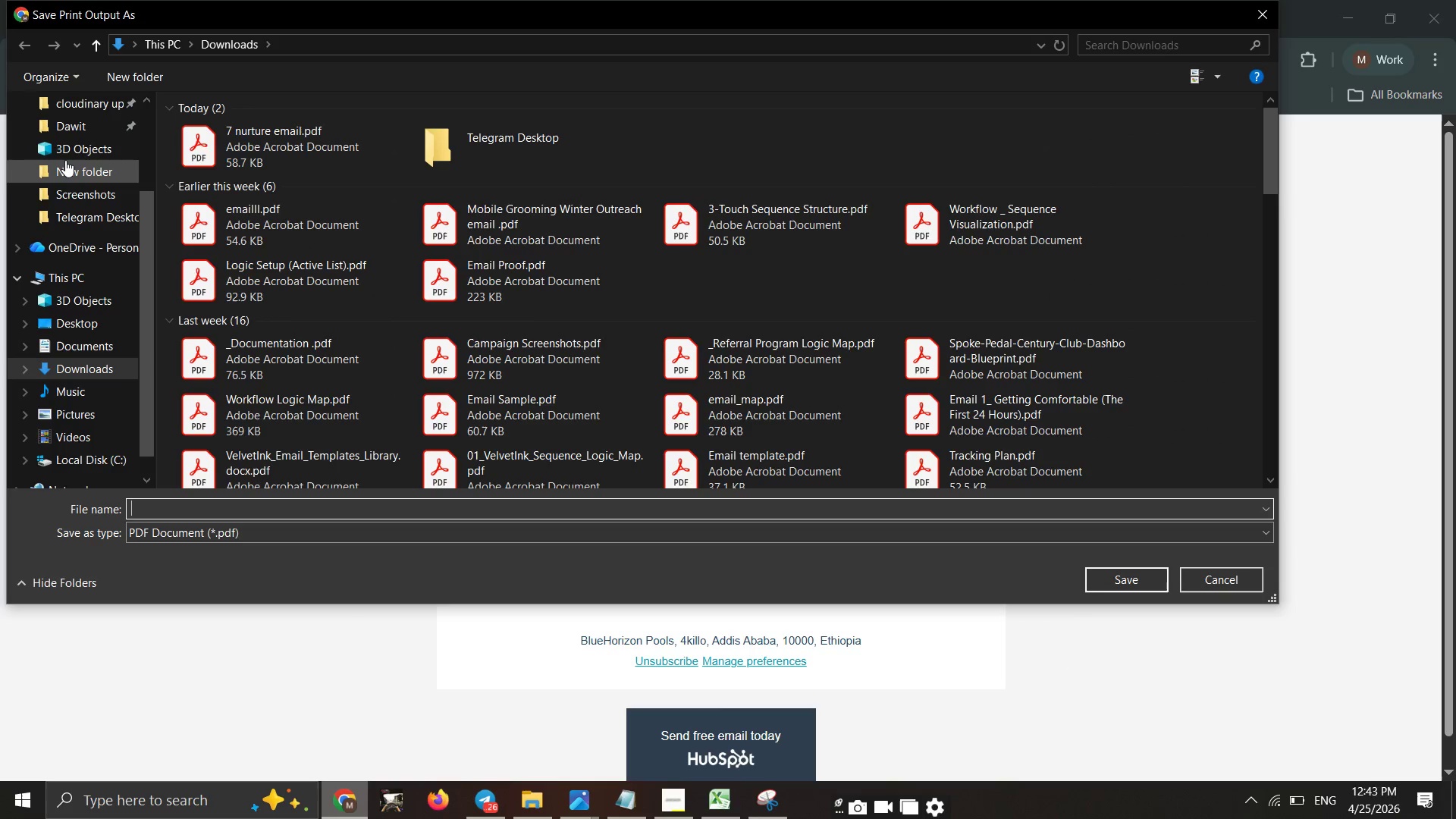 
wait(5.33)
 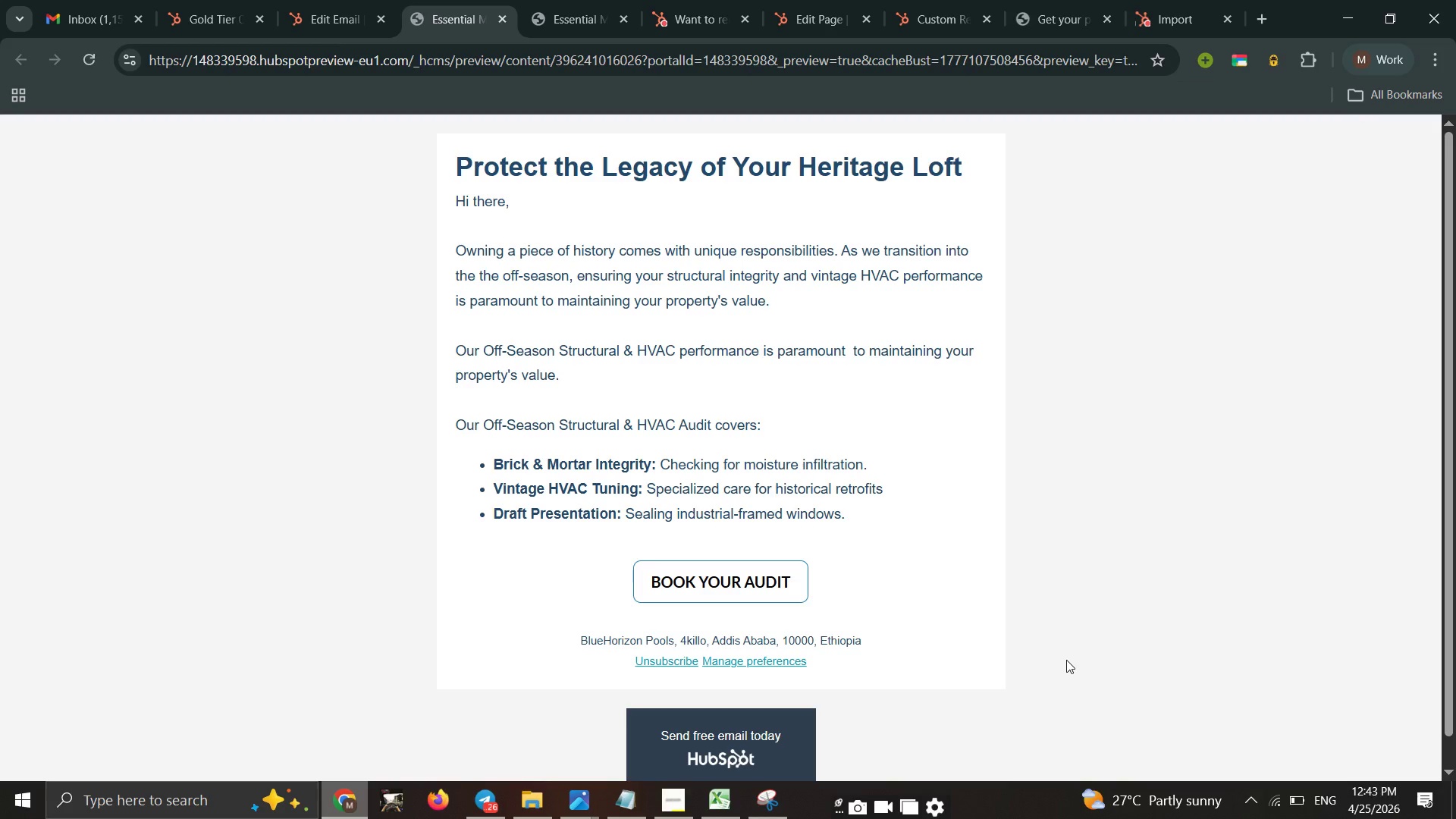 
left_click([99, 338])
 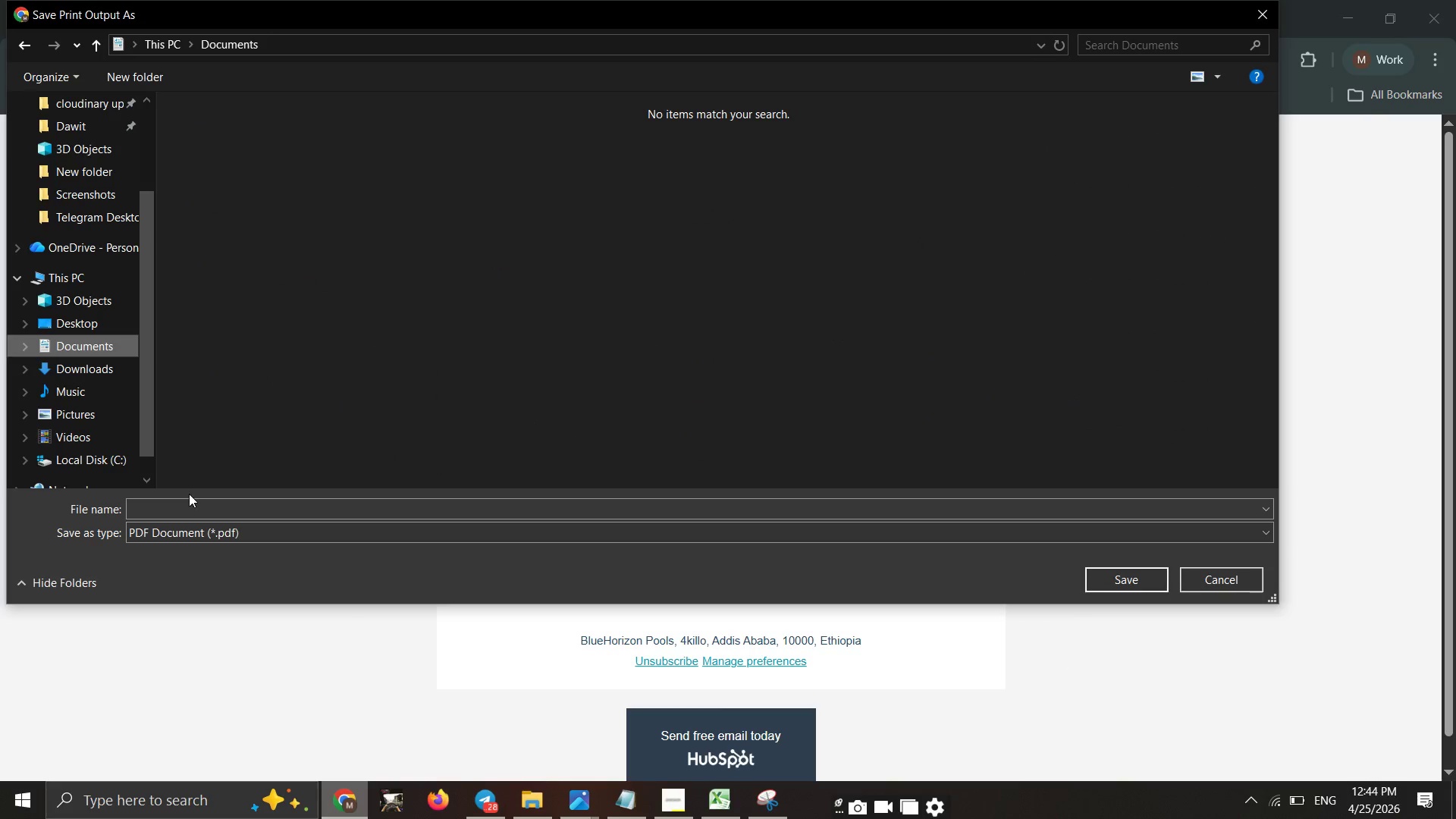 
left_click_drag(start_coordinate=[189, 500], to_coordinate=[184, 501])
 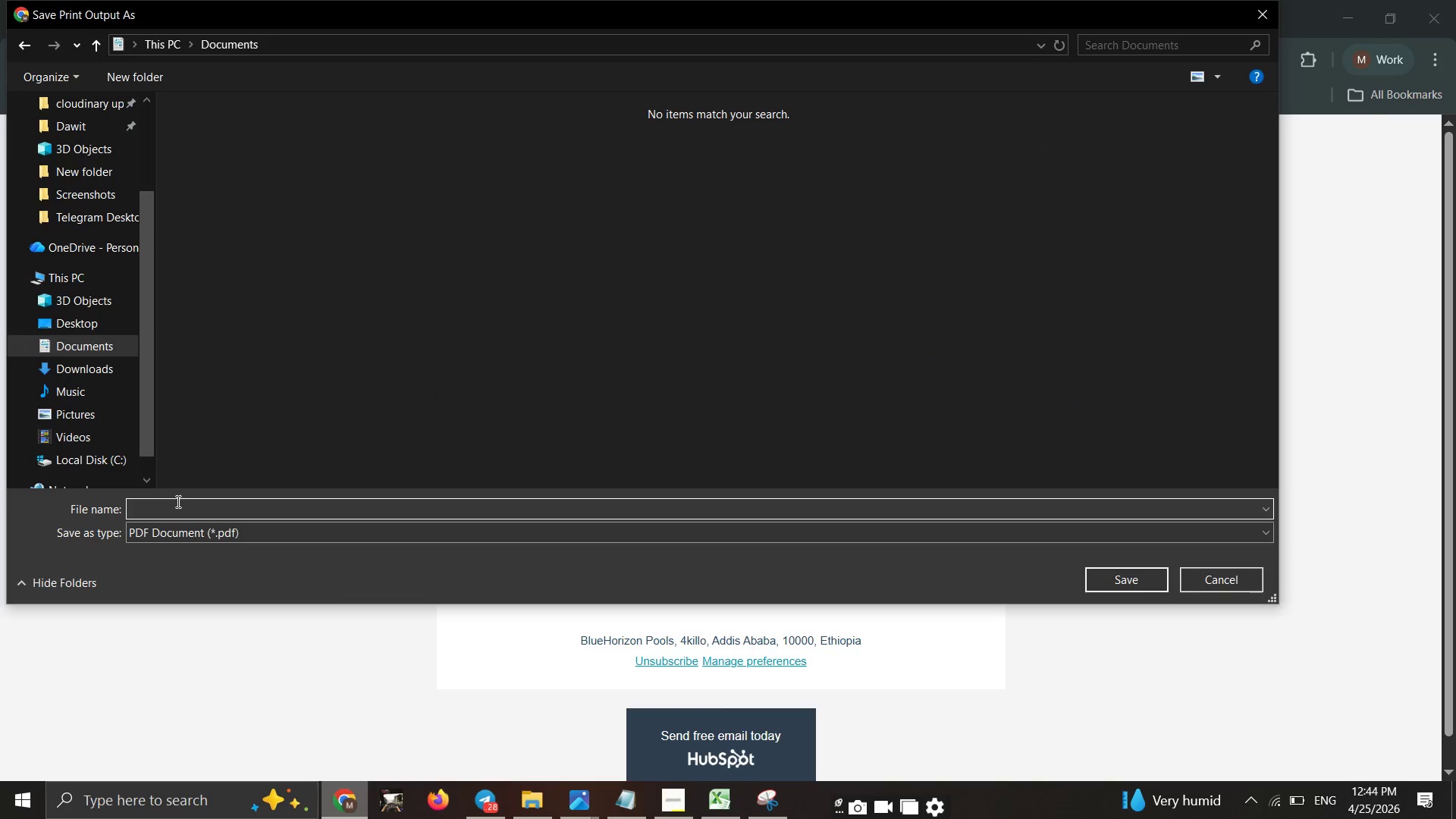 
type(emailtemplate)
 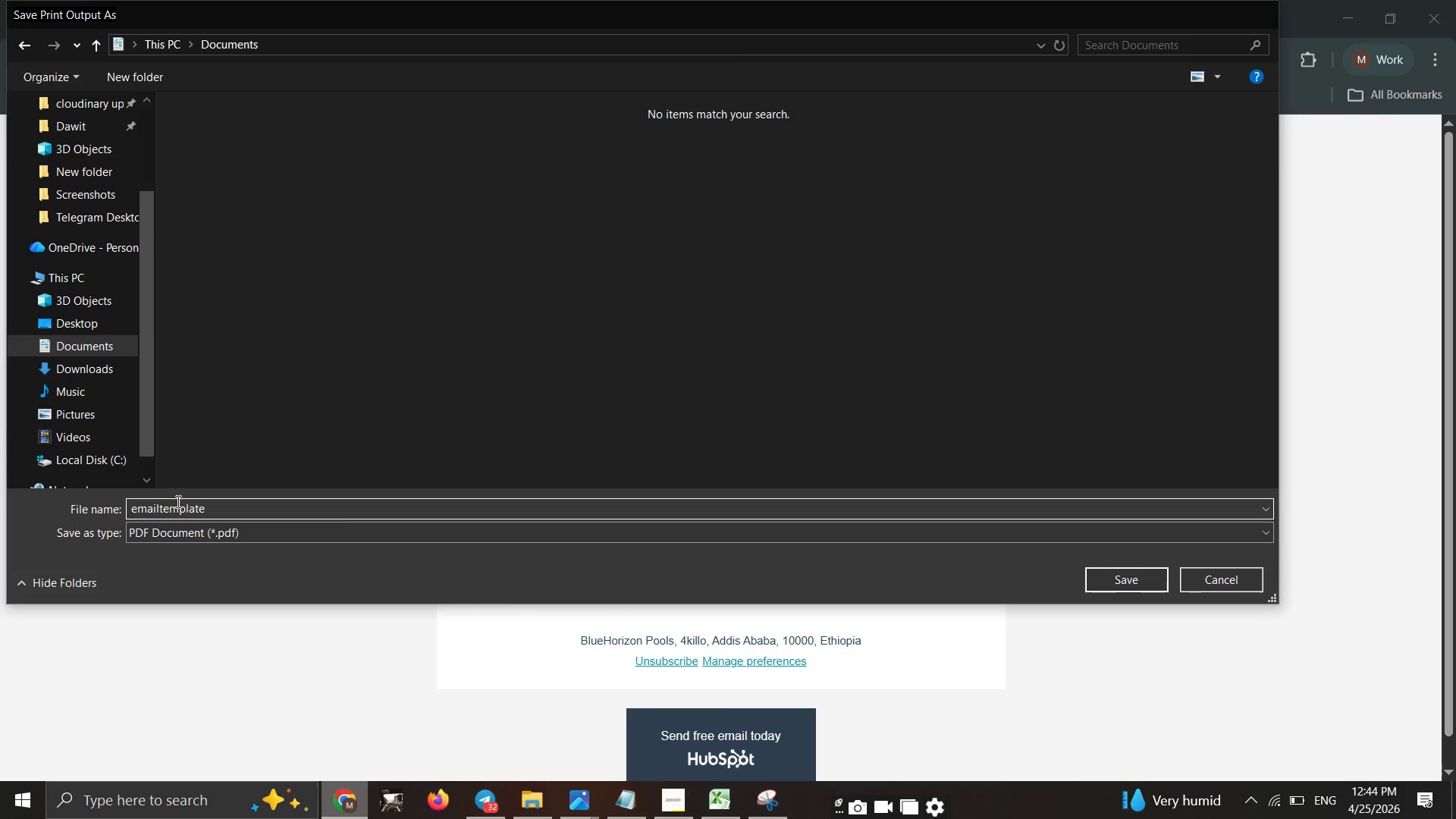 
key(Enter)
 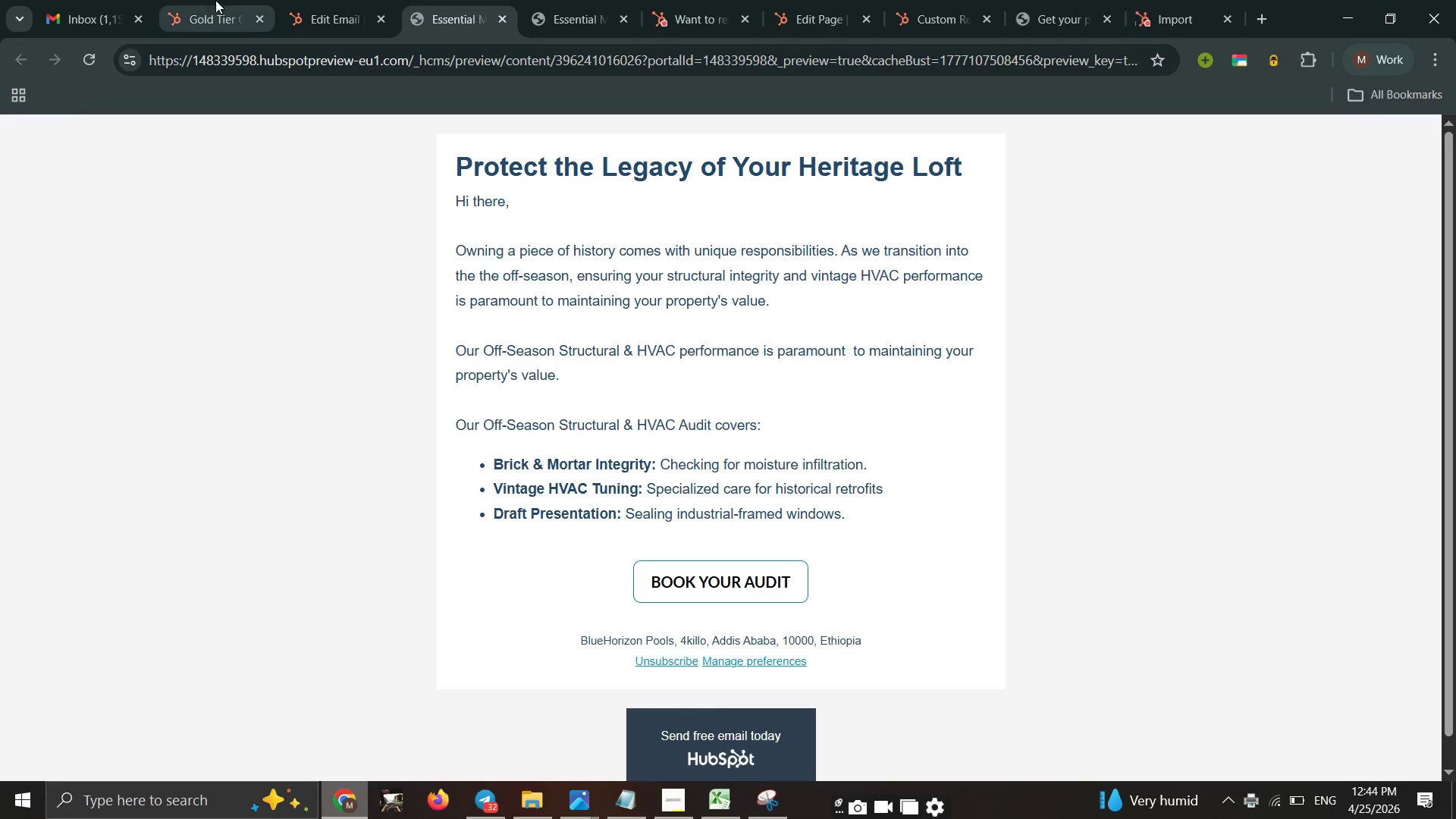 
left_click([207, 18])
 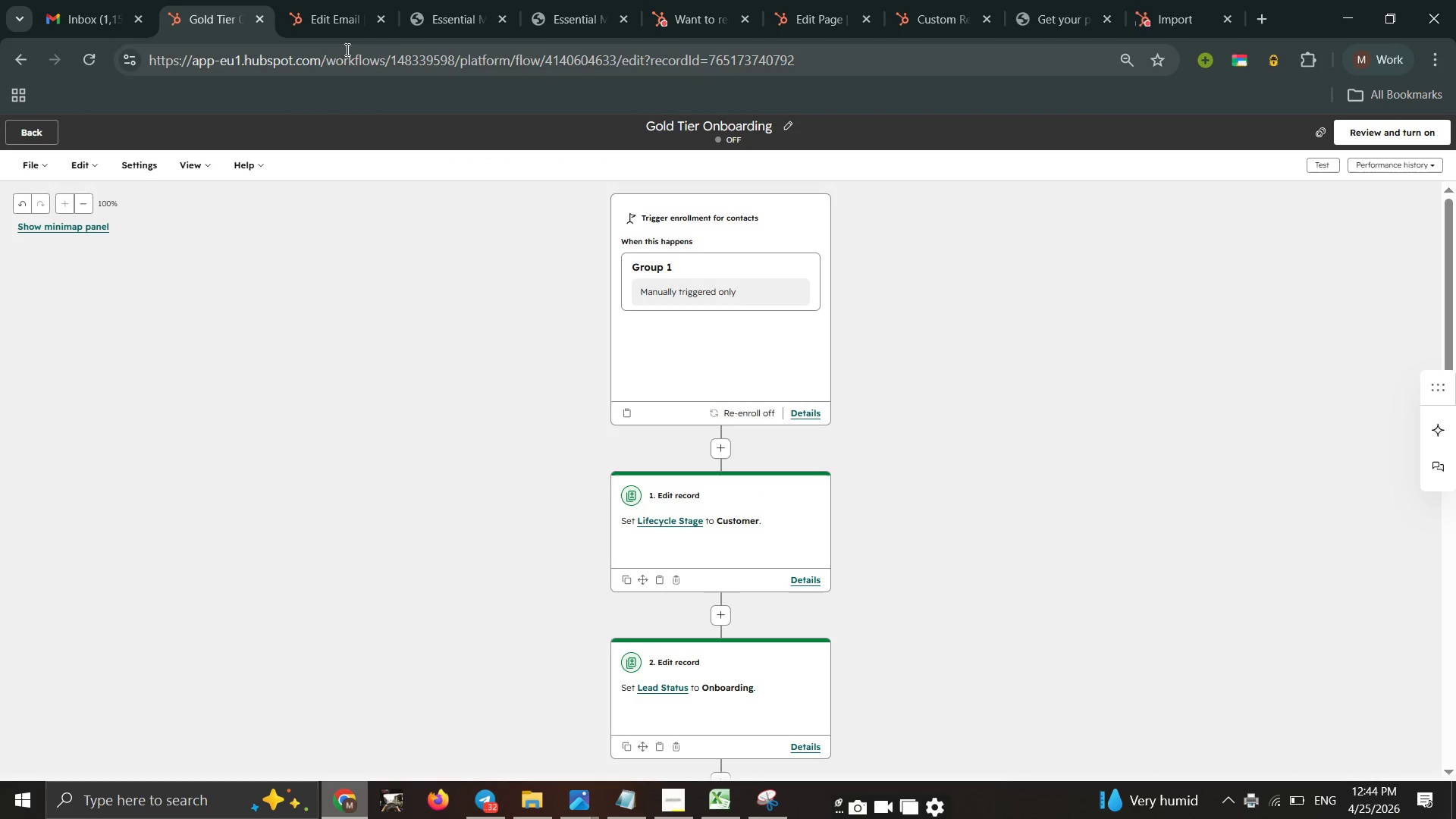 
left_click([312, 10])
 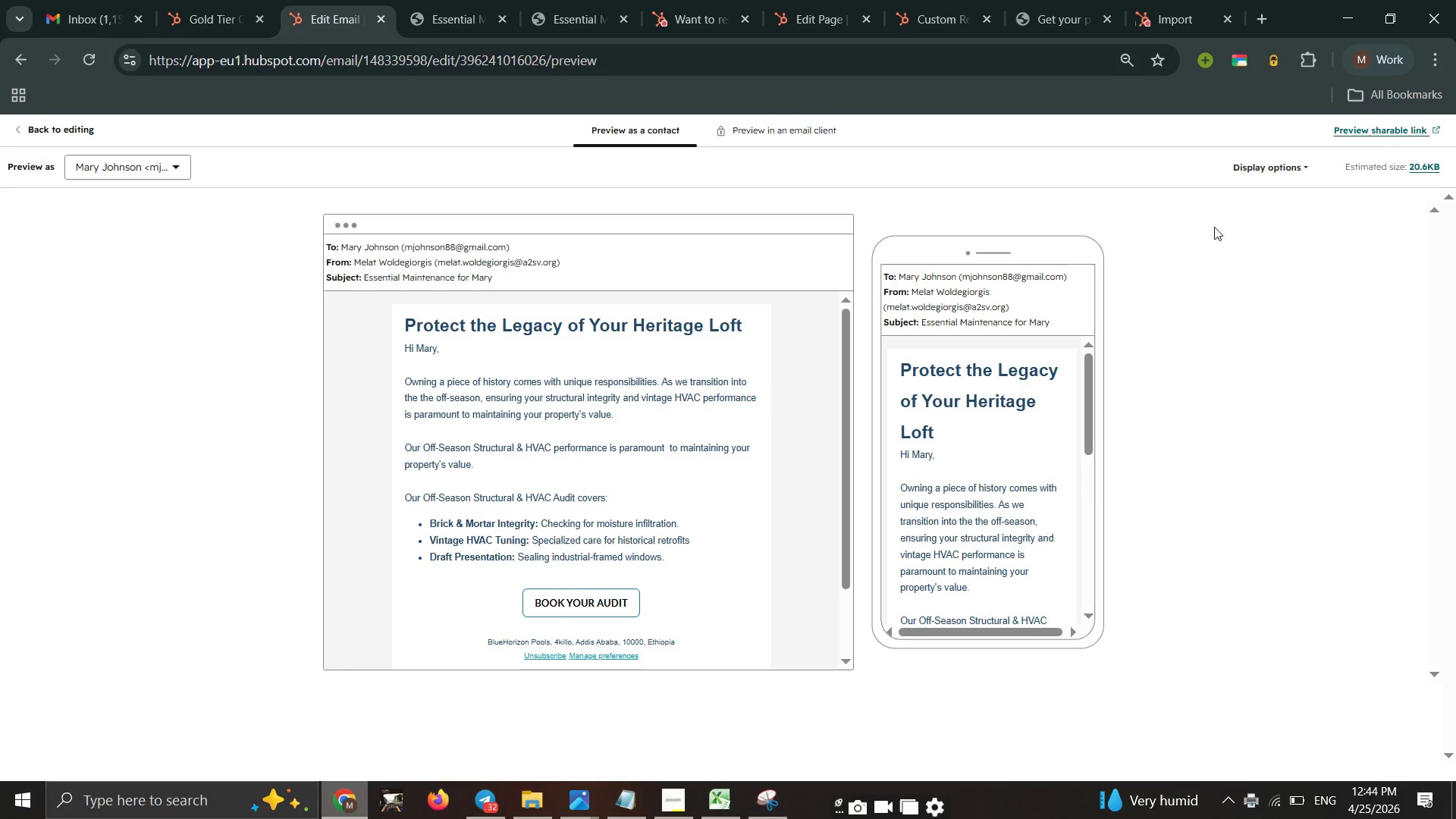 
scroll: coordinate [533, 526], scroll_direction: none, amount: 0.0
 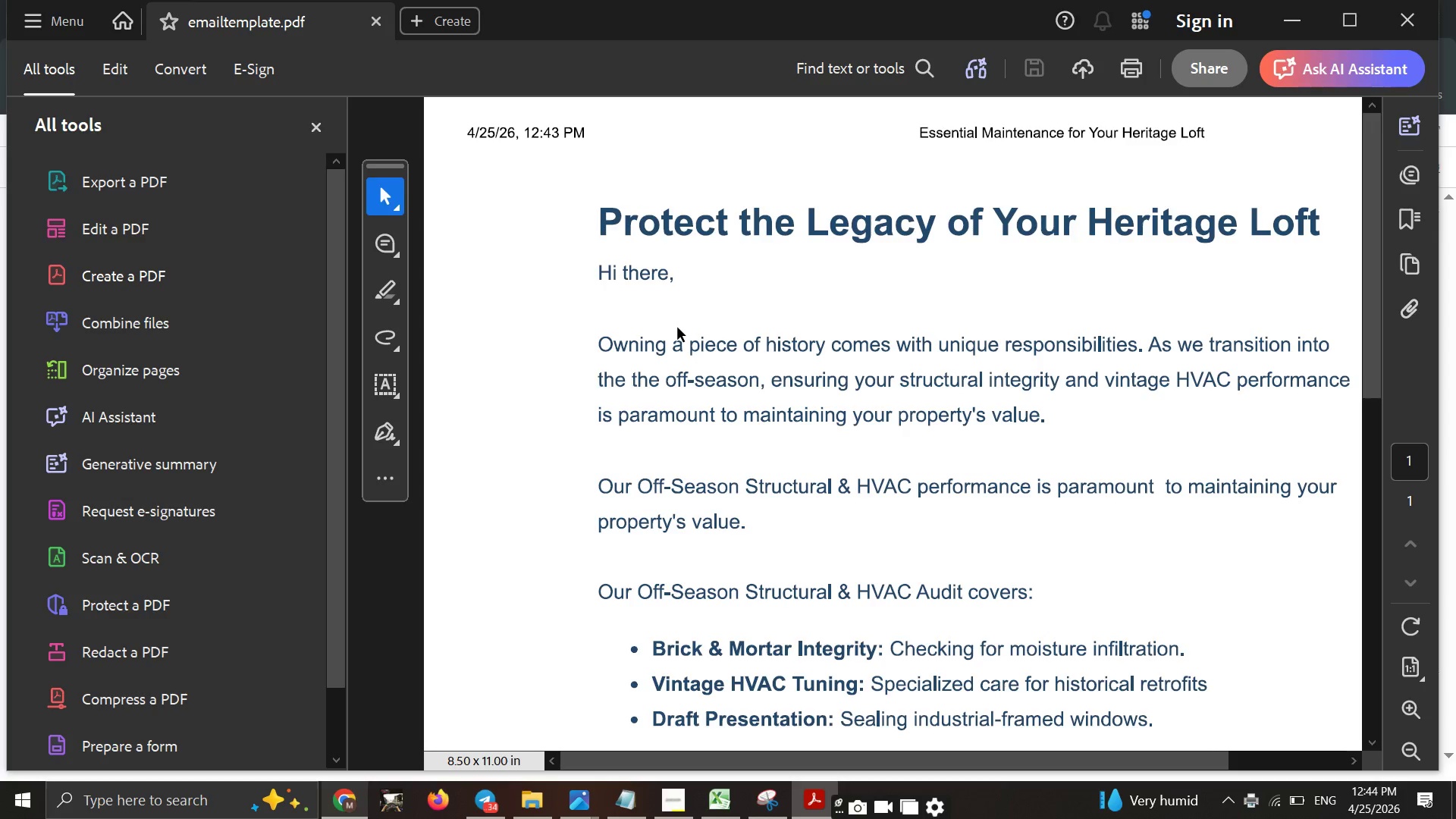 
scroll: coordinate [677, 328], scroll_direction: down, amount: 1.0
 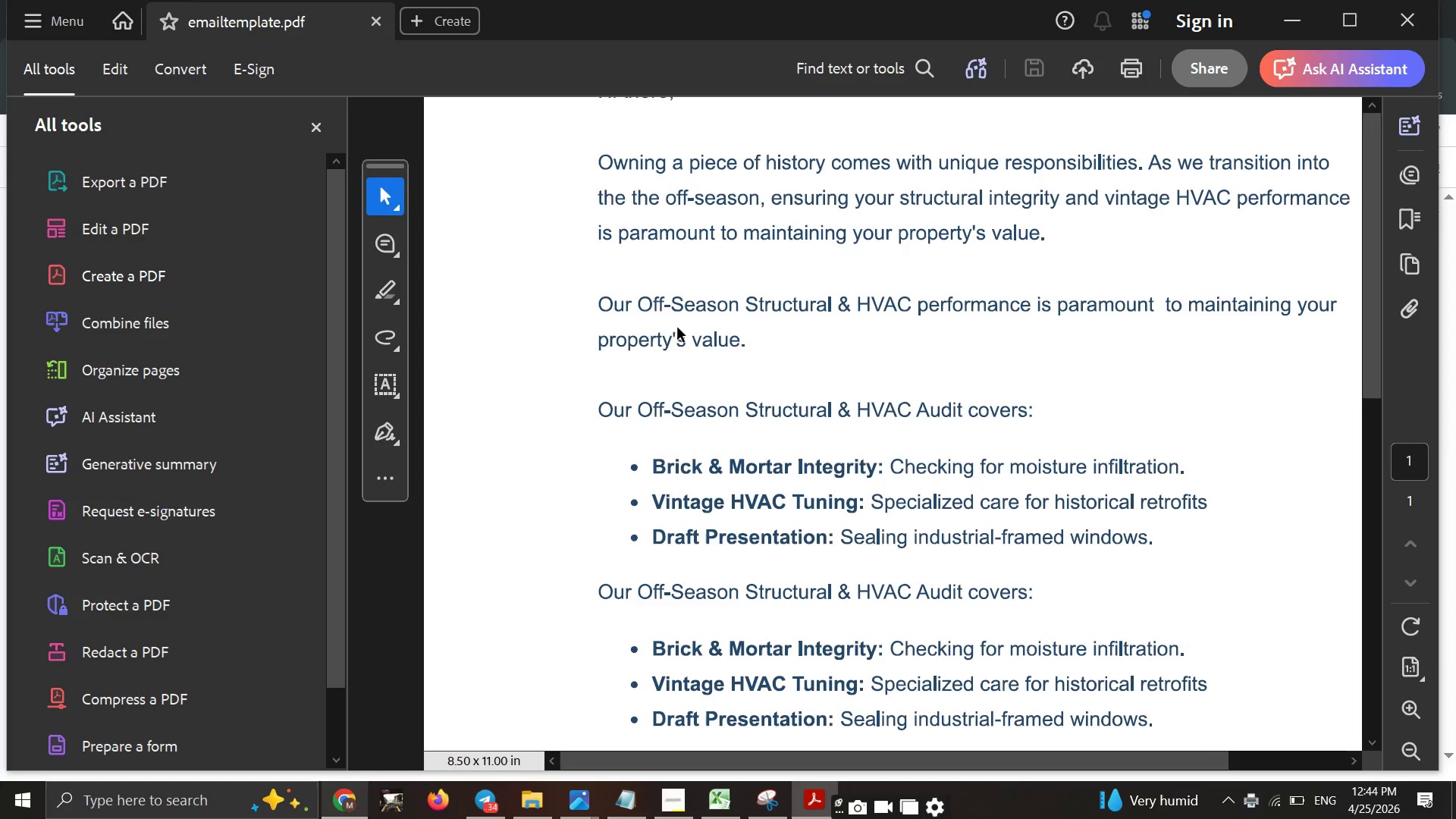 
scroll: coordinate [677, 328], scroll_direction: up, amount: 2.0
 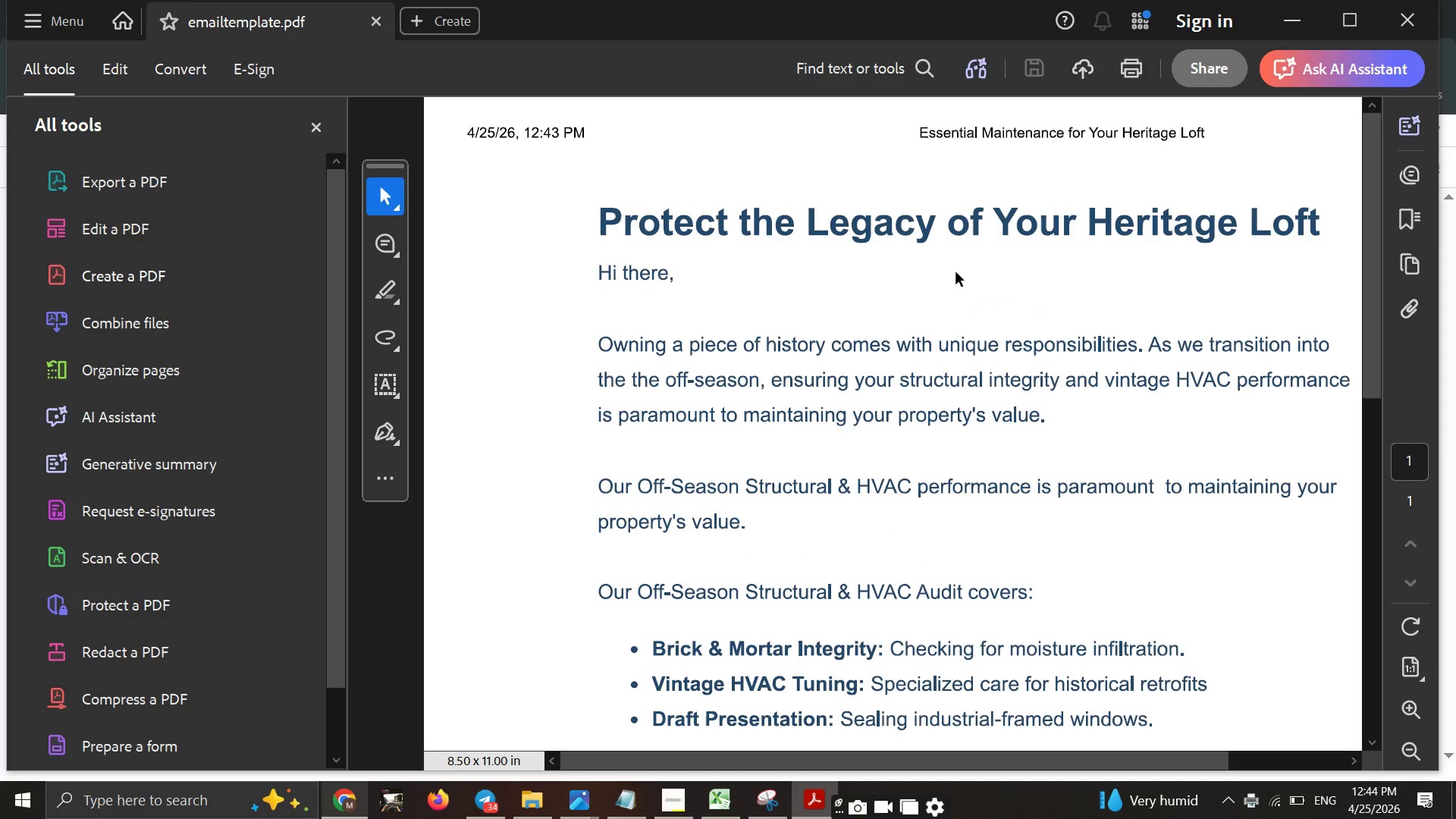 
scroll: coordinate [888, 326], scroll_direction: down, amount: 4.0
 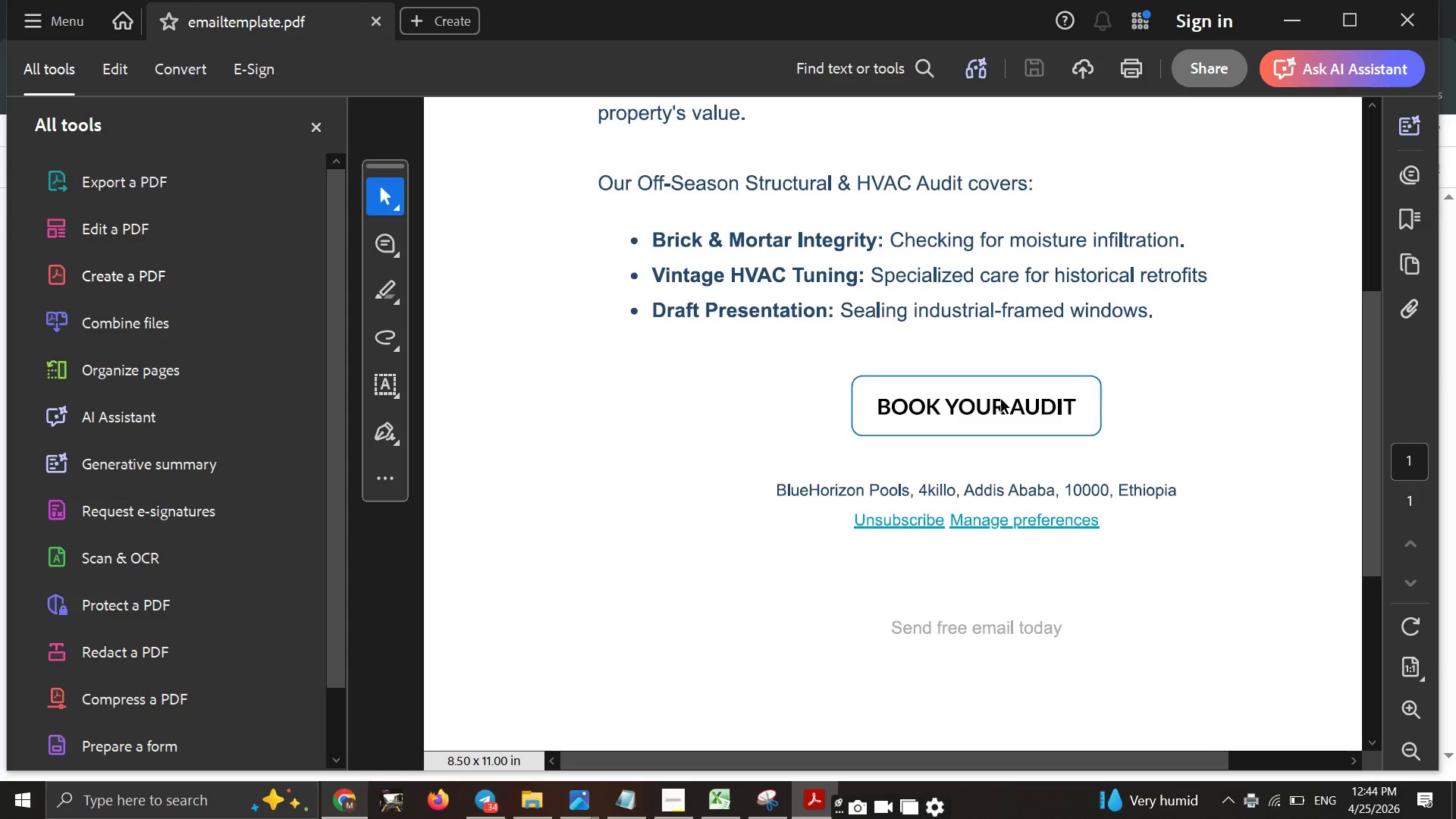 
left_click([1001, 400])
 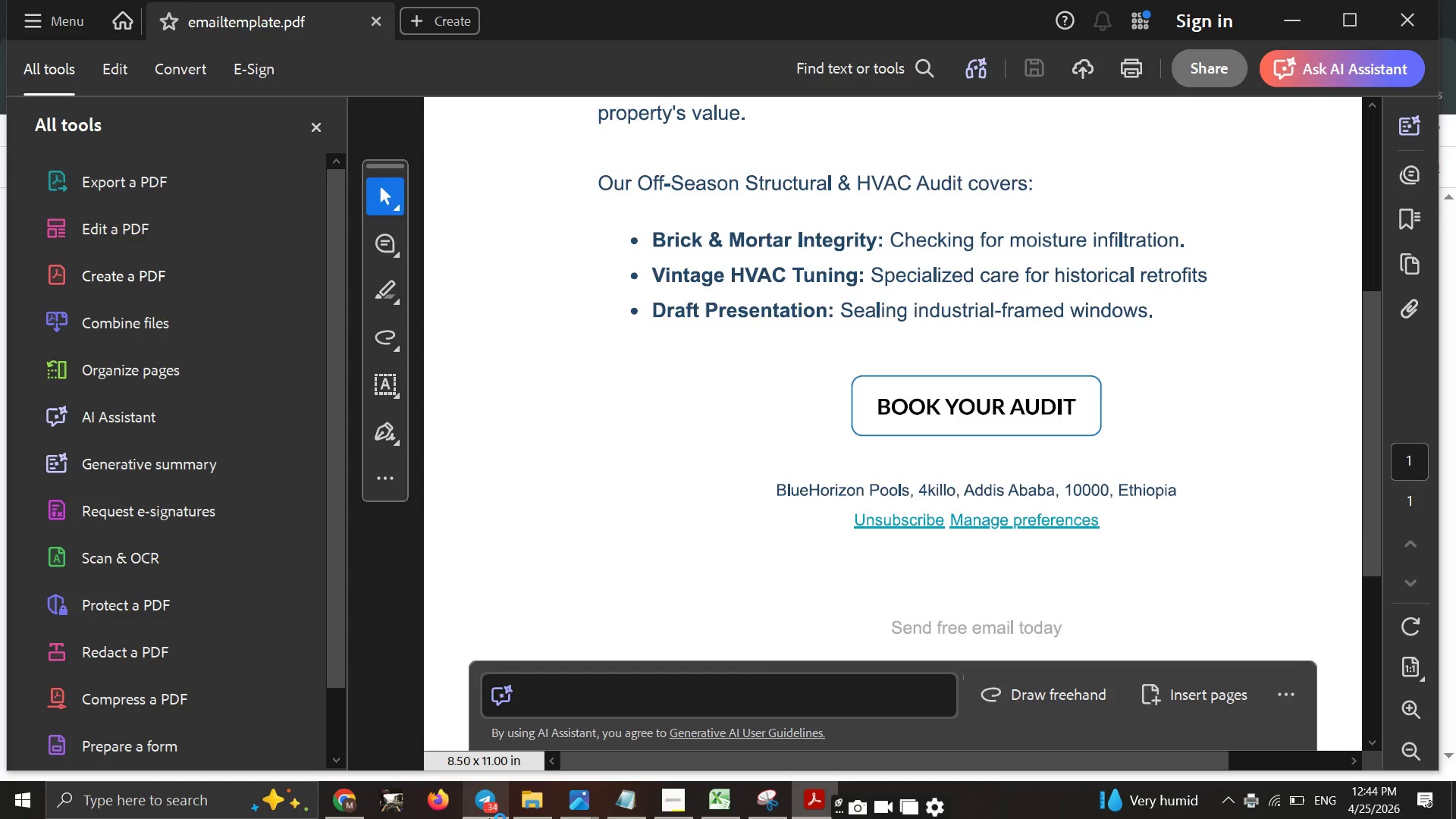 
left_click([489, 818])
 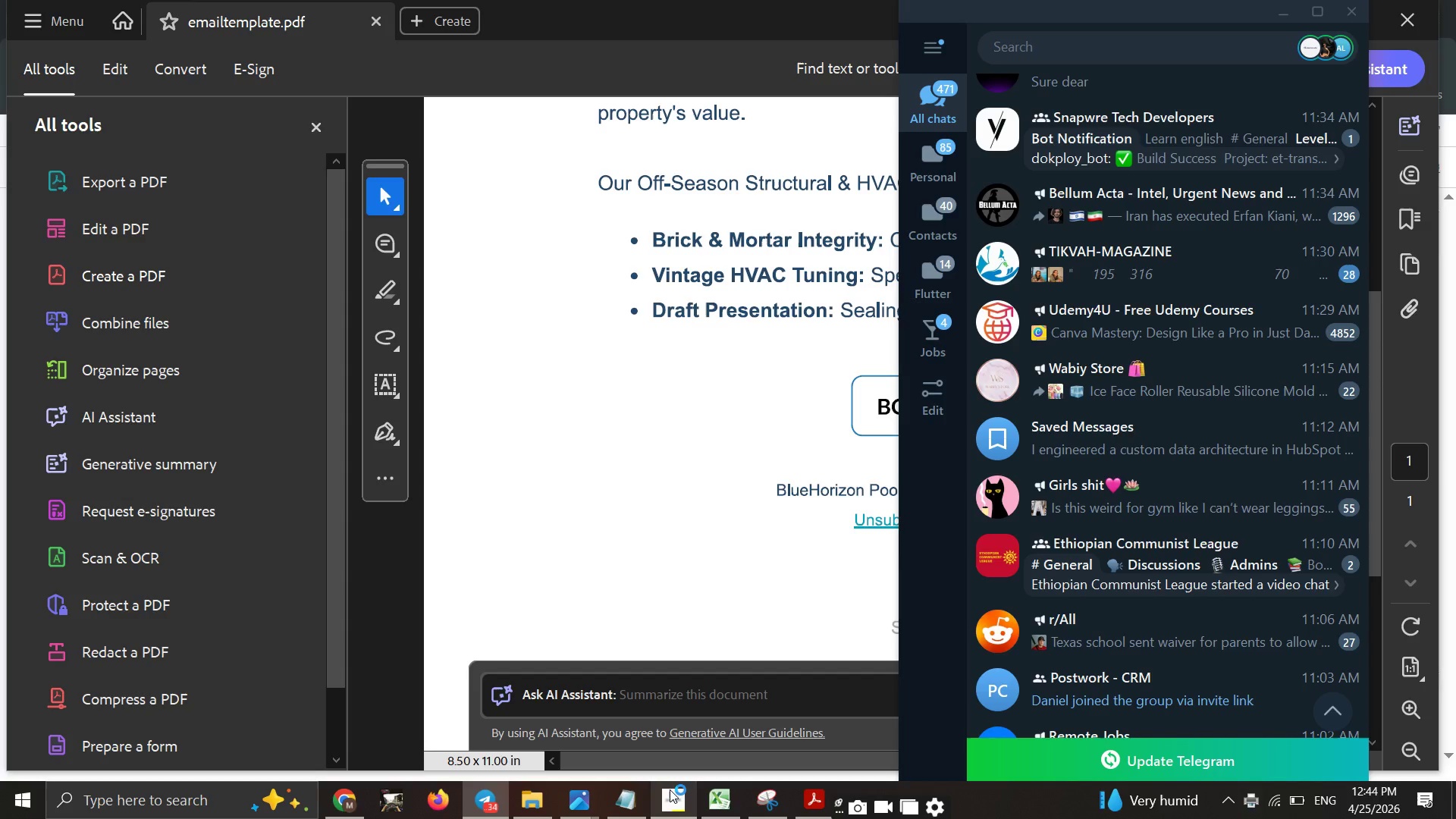 
left_click([673, 791])